 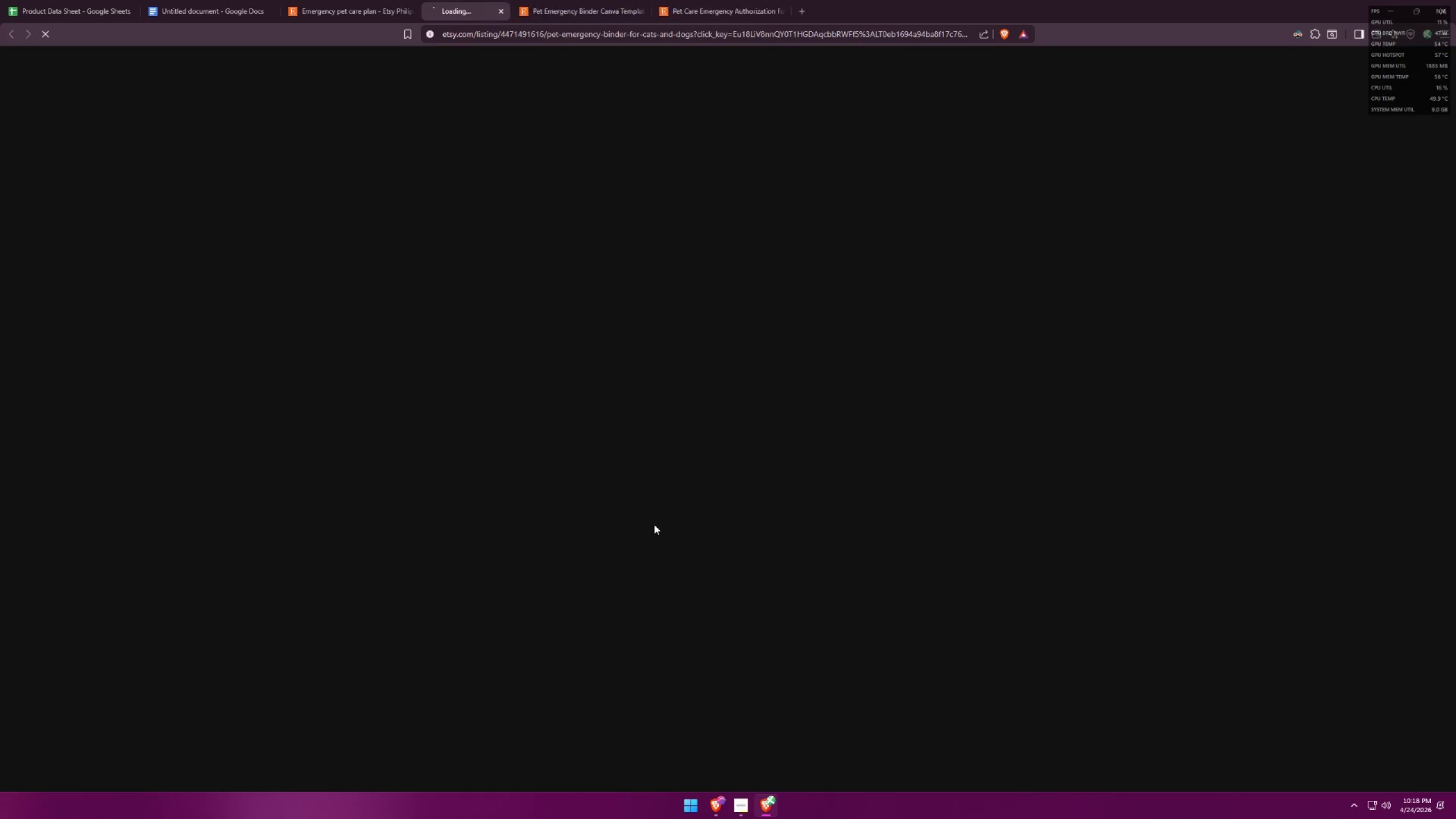 
left_click([658, 0])
 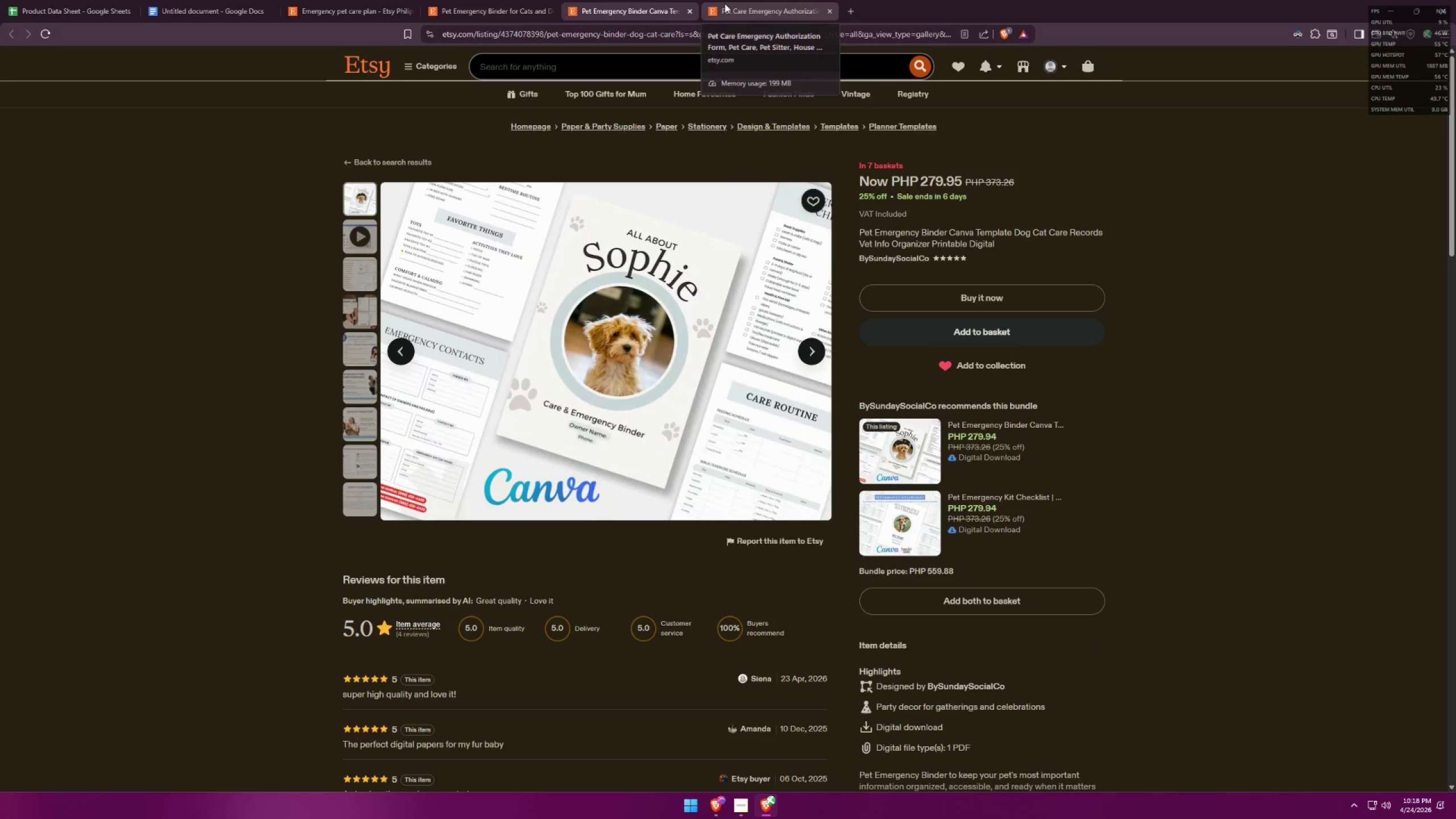 
left_click([725, 3])
 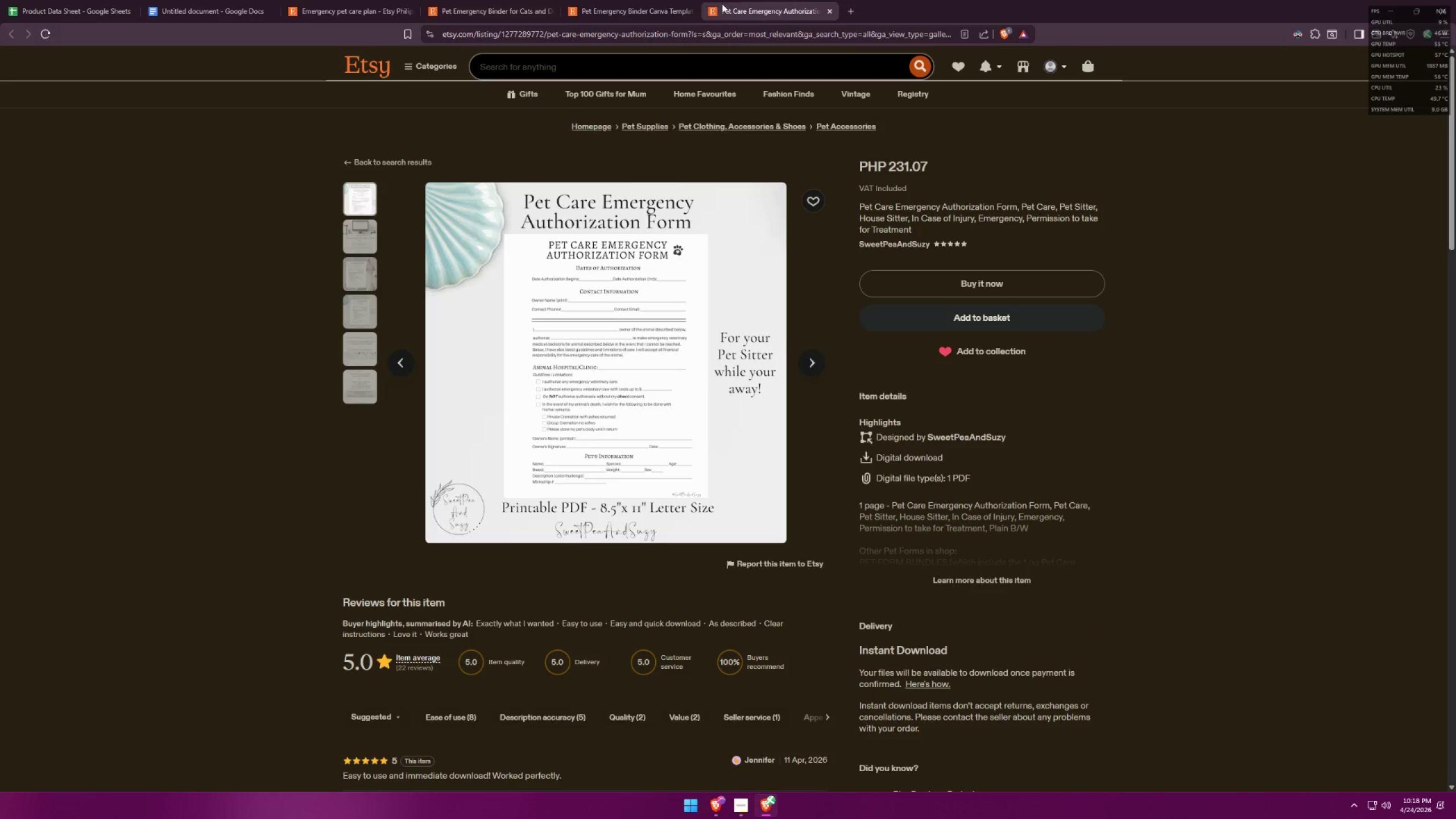 
left_click([634, 0])
 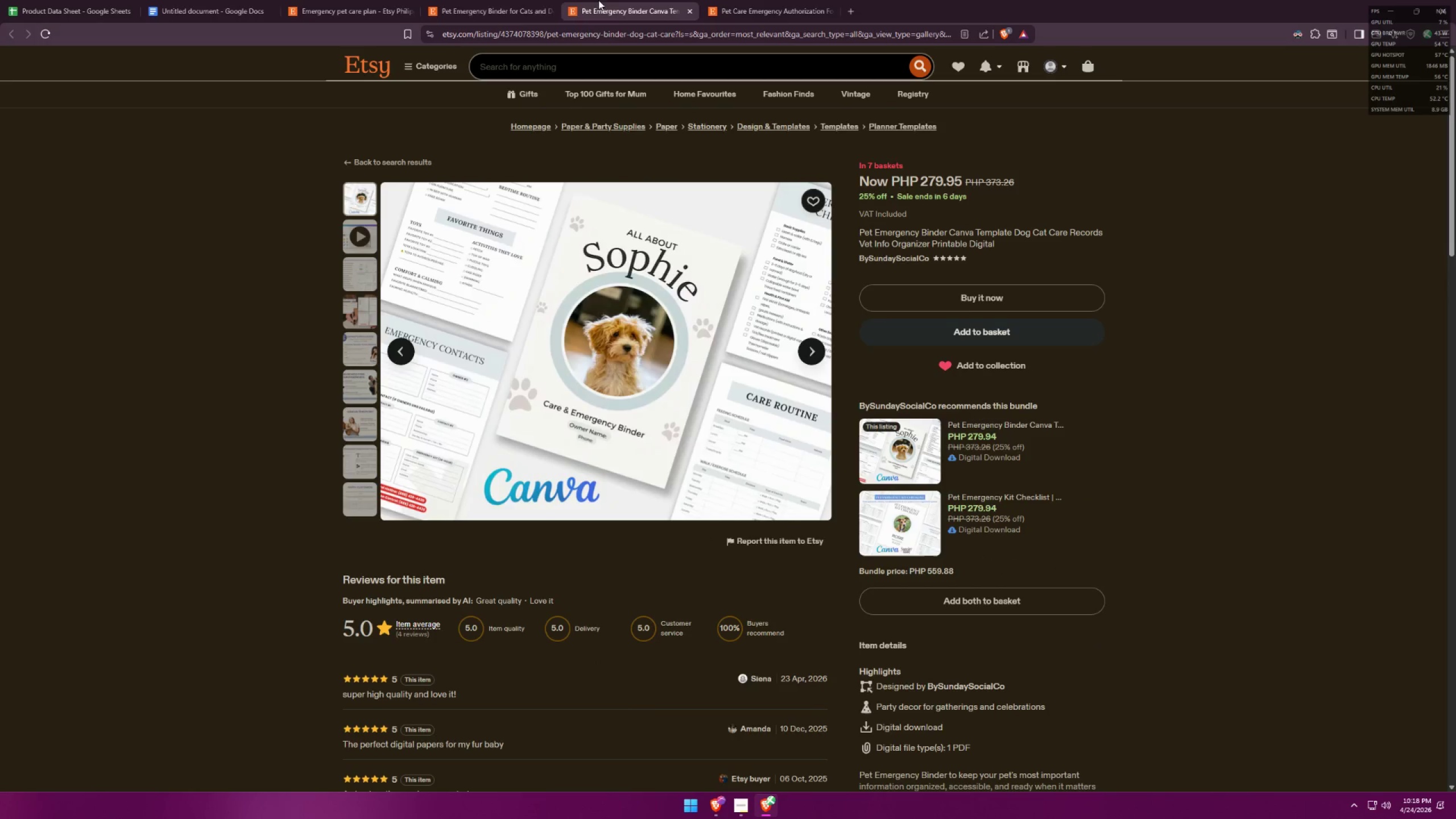 
left_click([481, 0])
 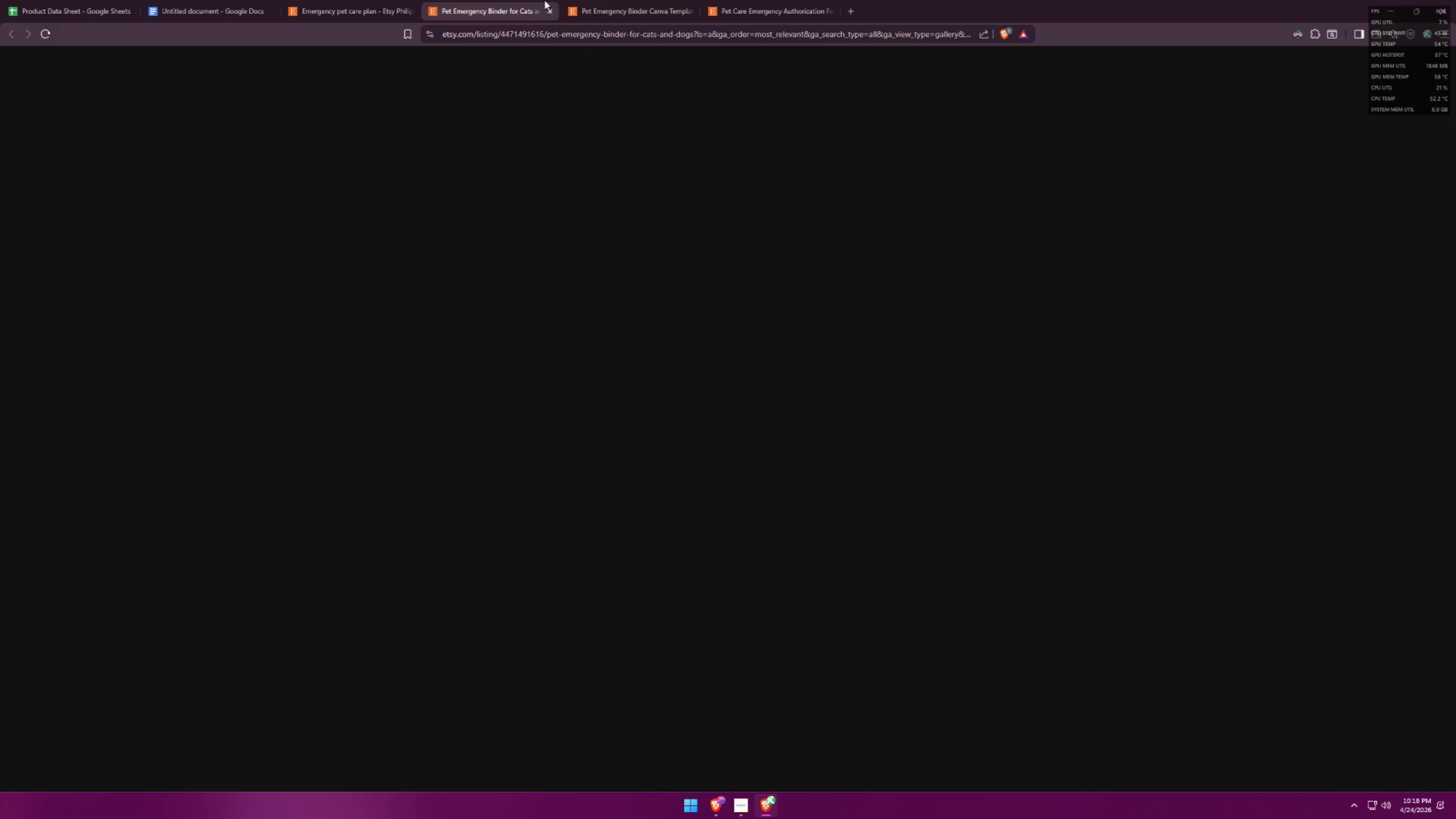 
left_click([579, 0])
 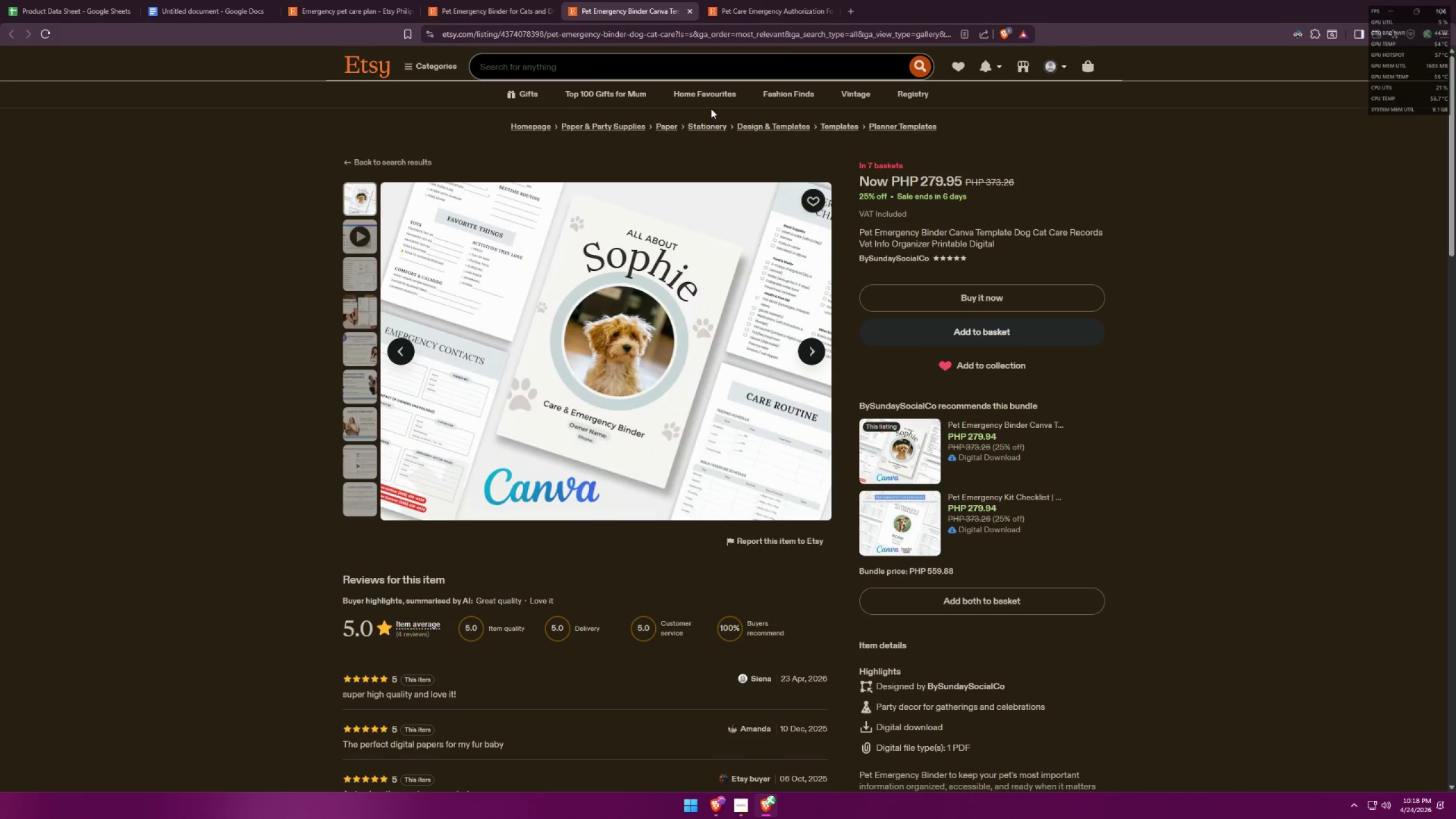 
left_click([515, 10])
 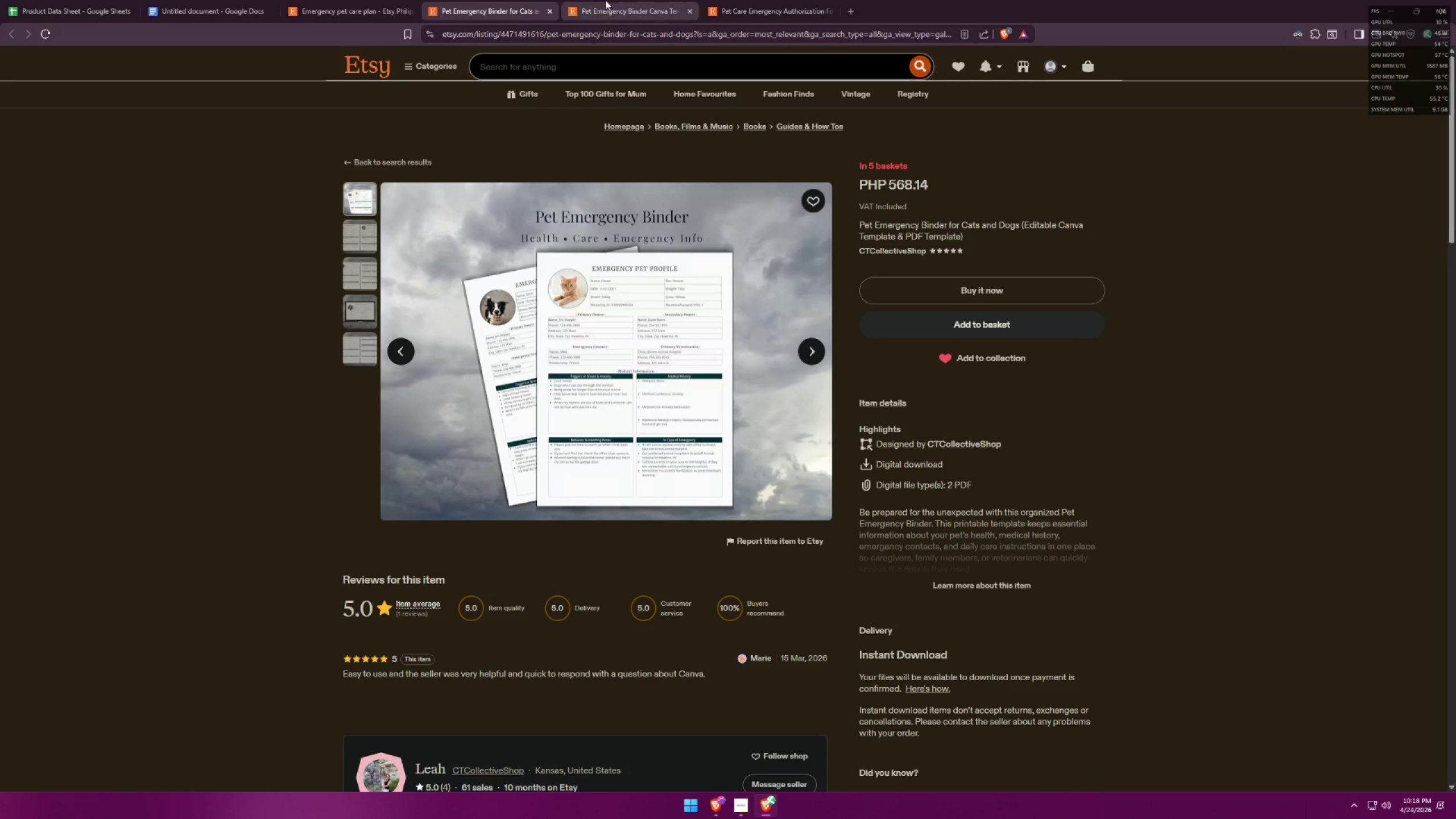 
left_click([617, 0])
 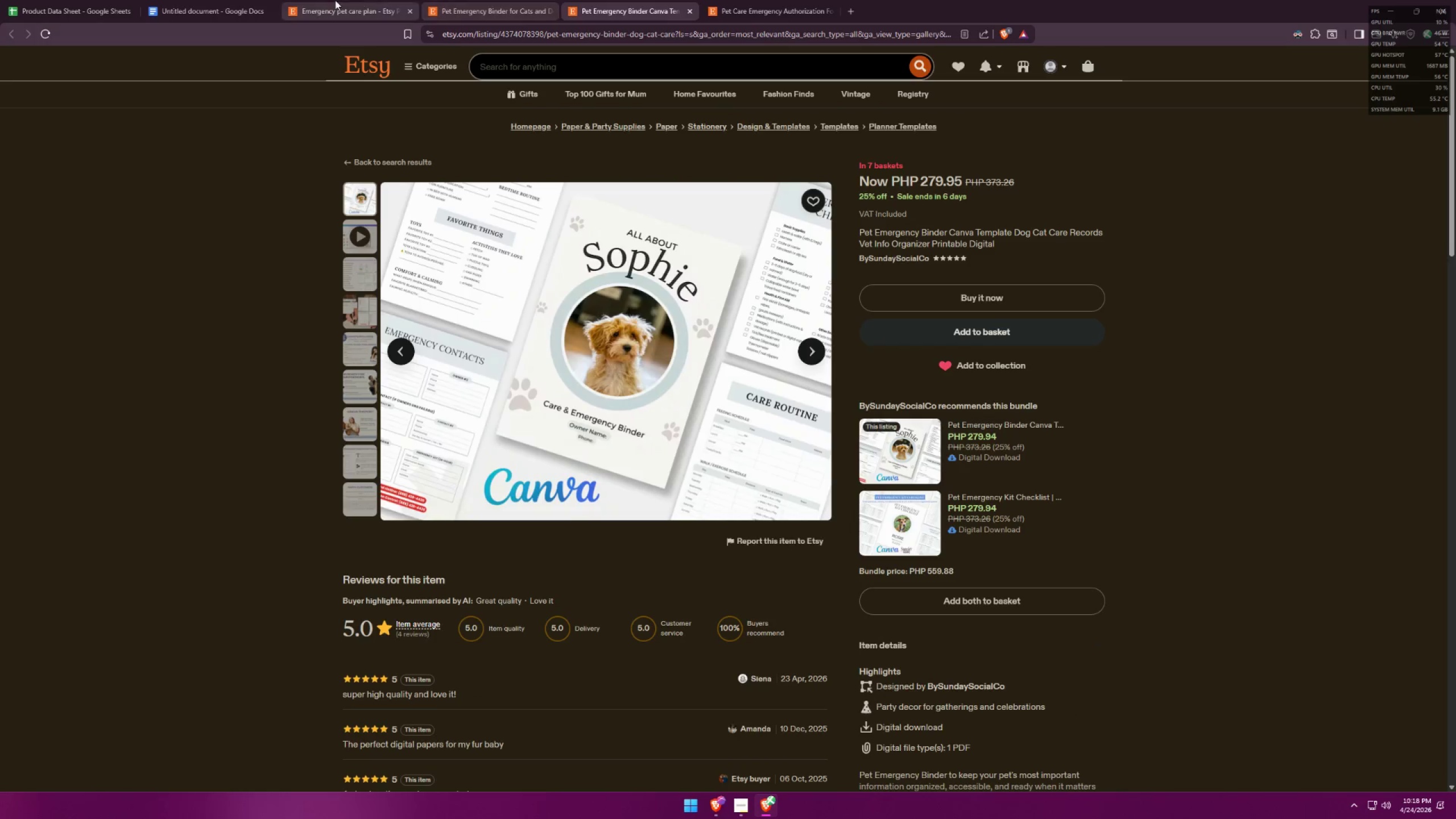 
left_click([334, 0])
 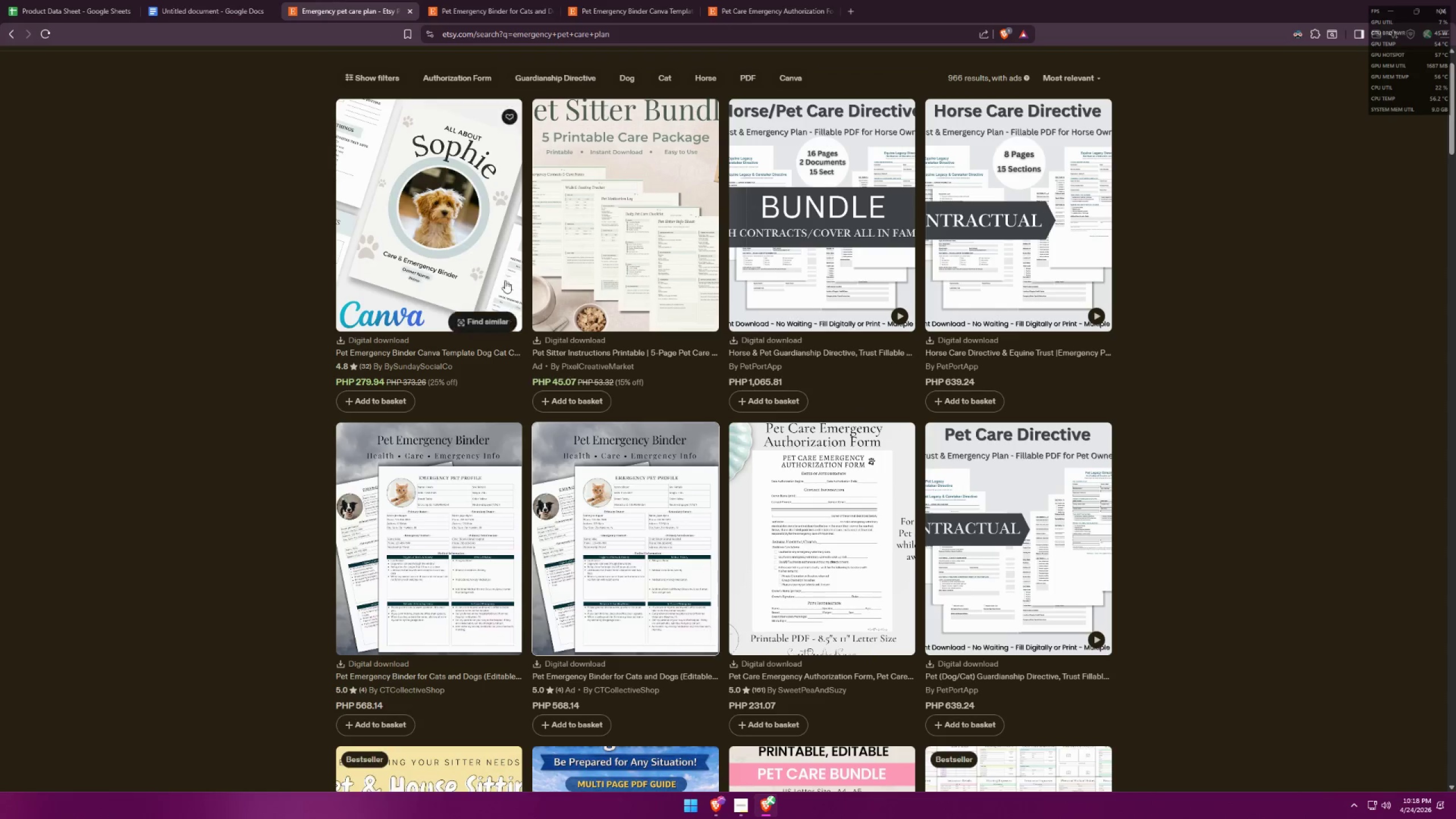 
scroll: coordinate [781, 554], scroll_direction: down, amount: 6.0
 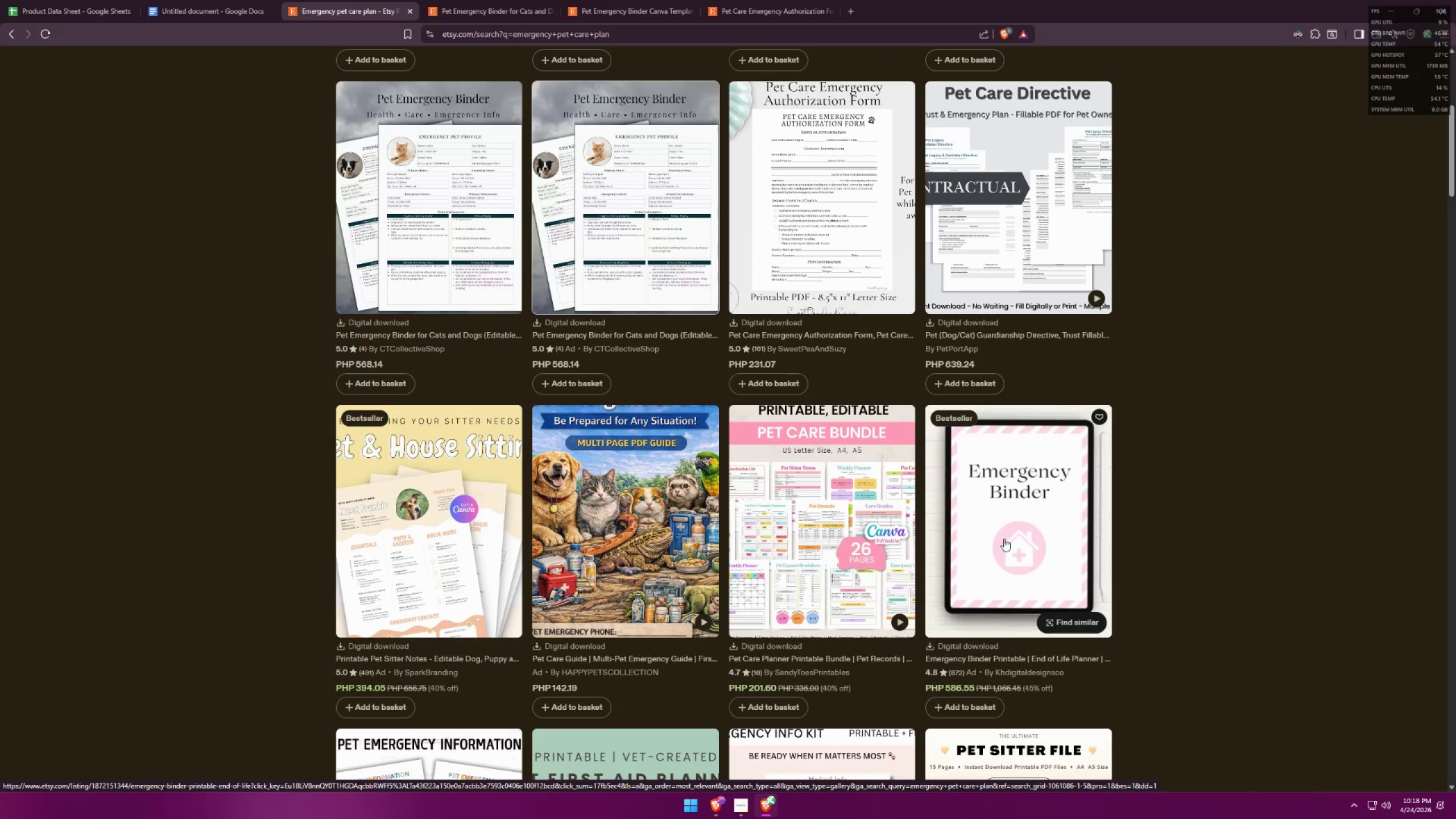 
left_click([1004, 539])
 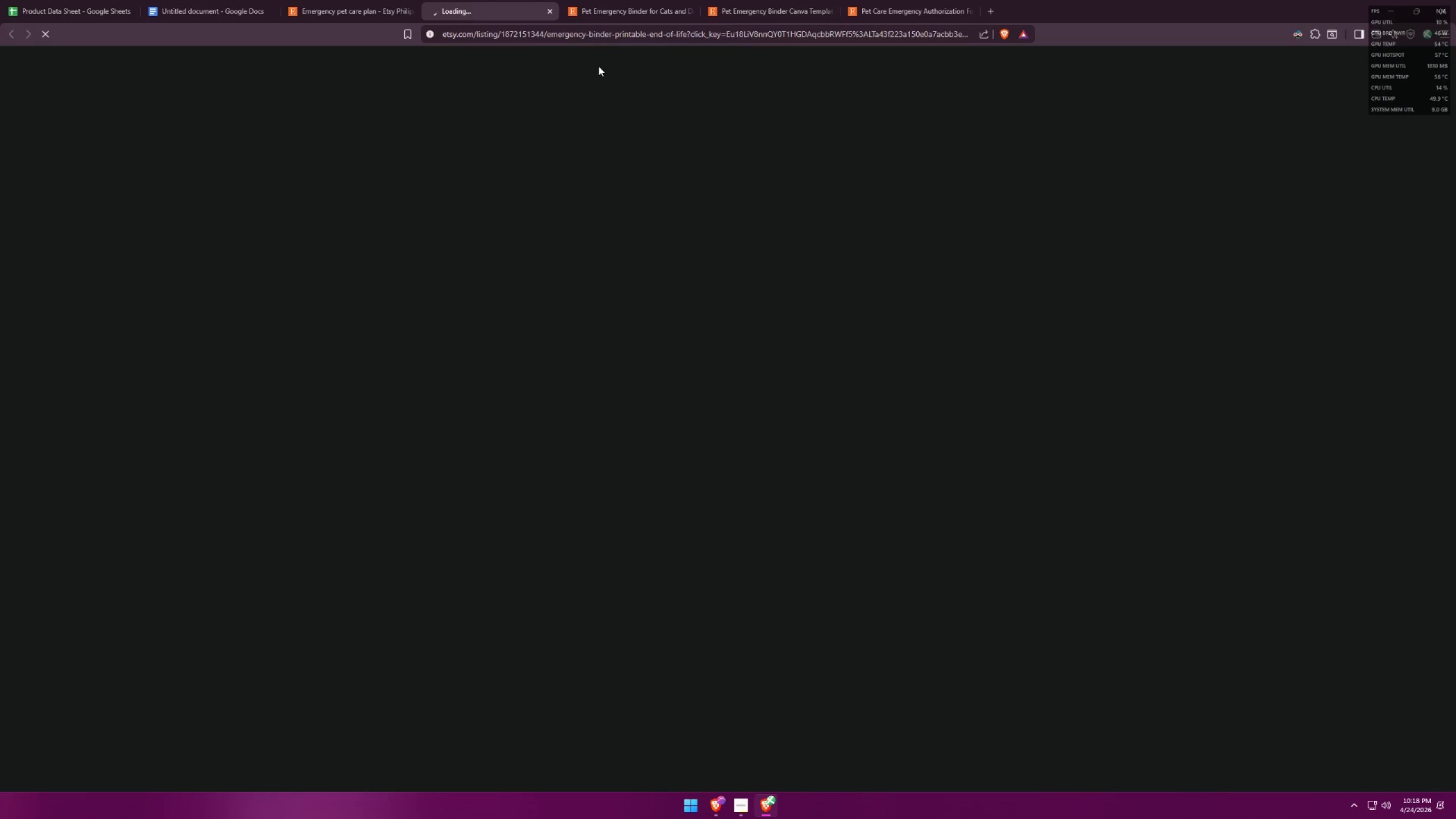 
mouse_move([429, 3])
 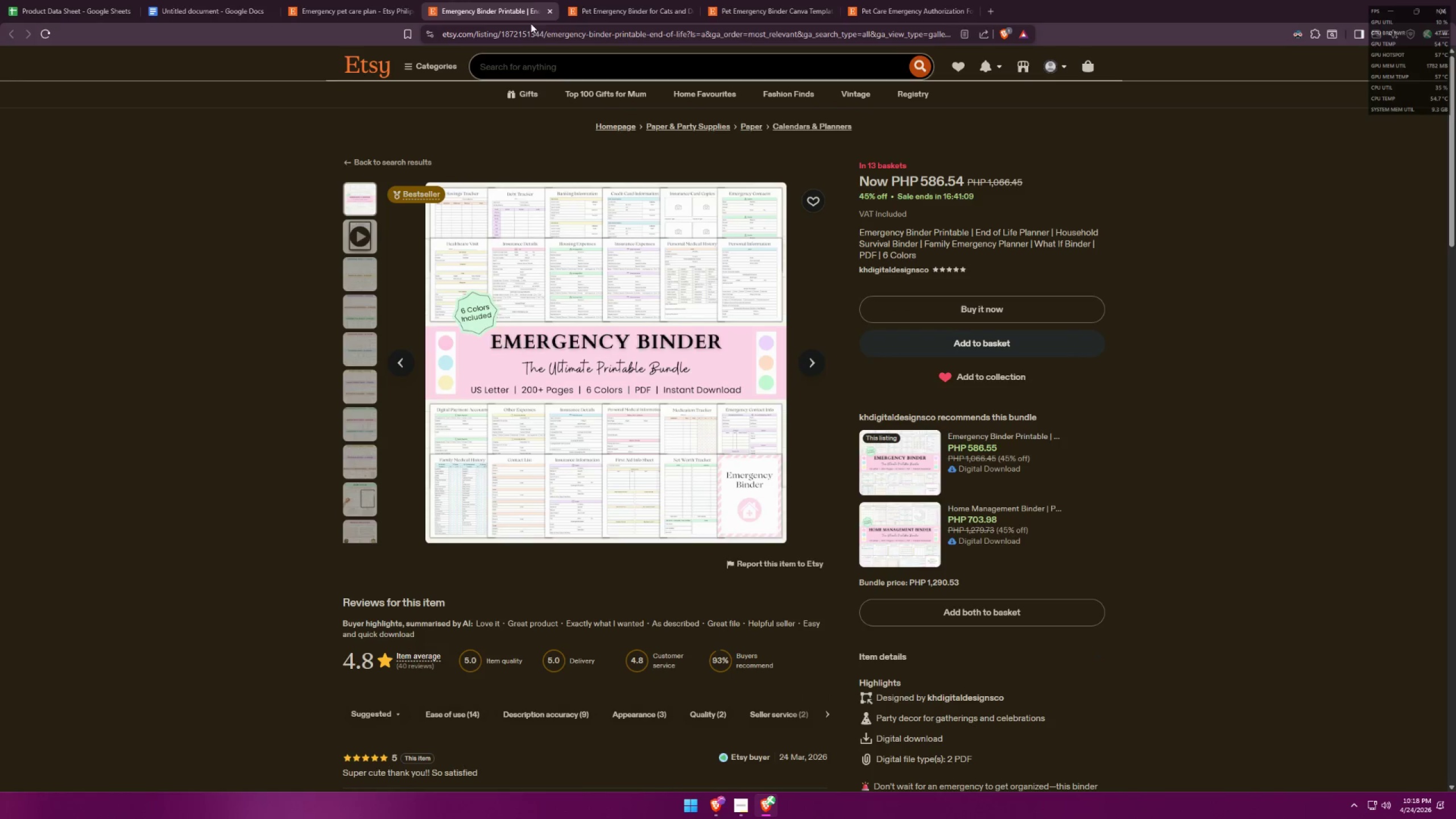 
left_click([549, 11])
 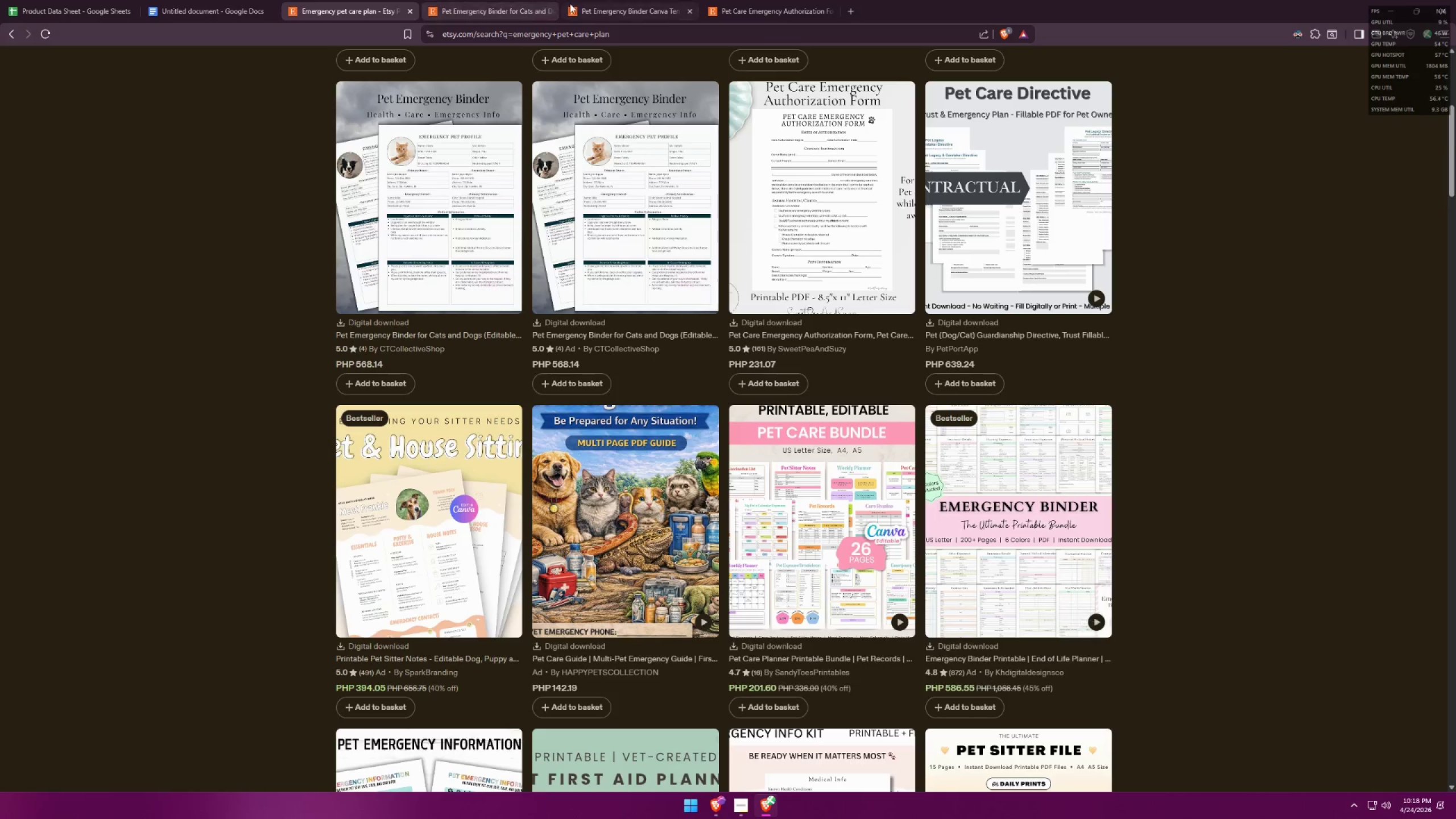 
left_click([577, 0])
 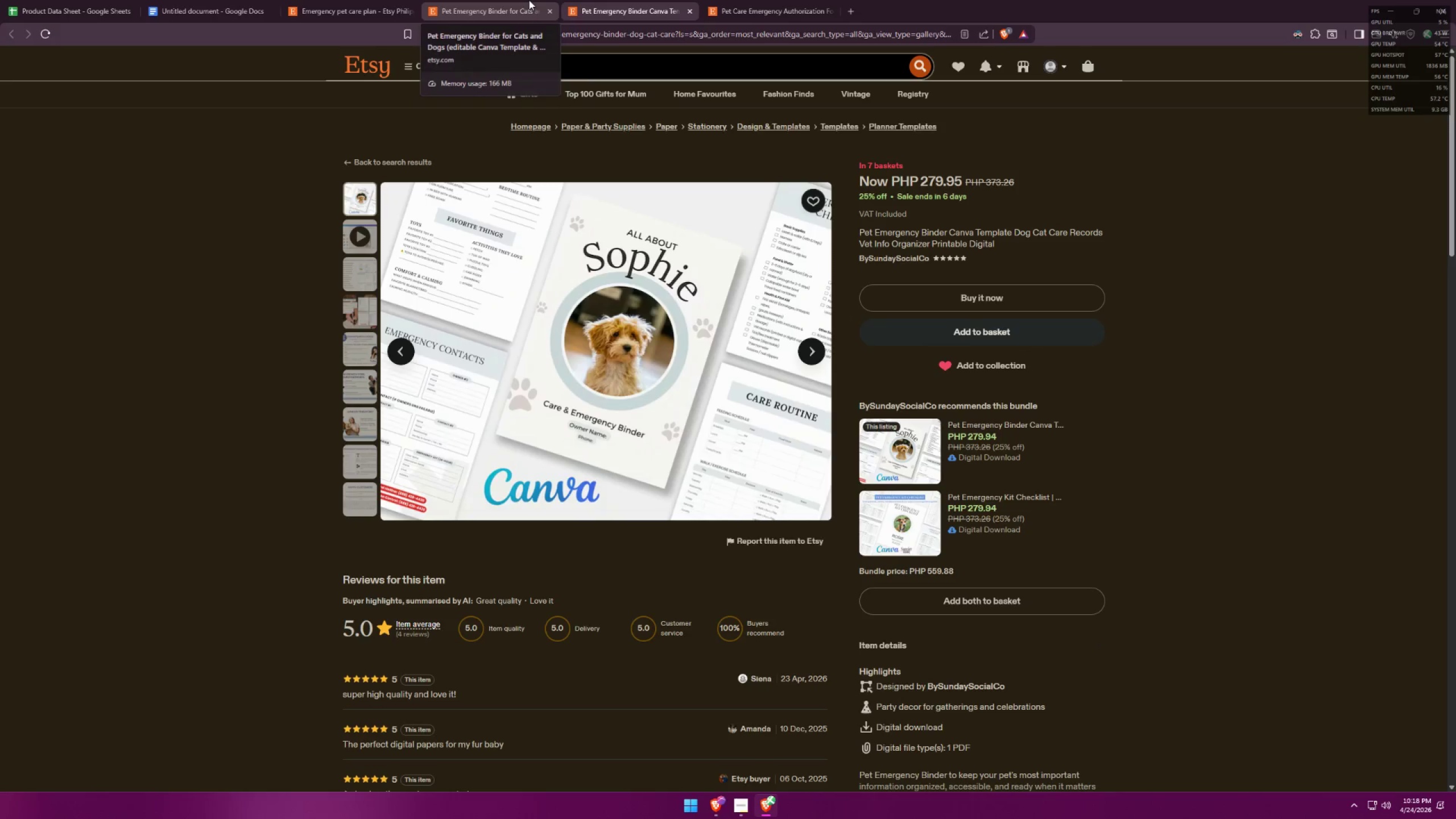 
left_click([529, 0])
 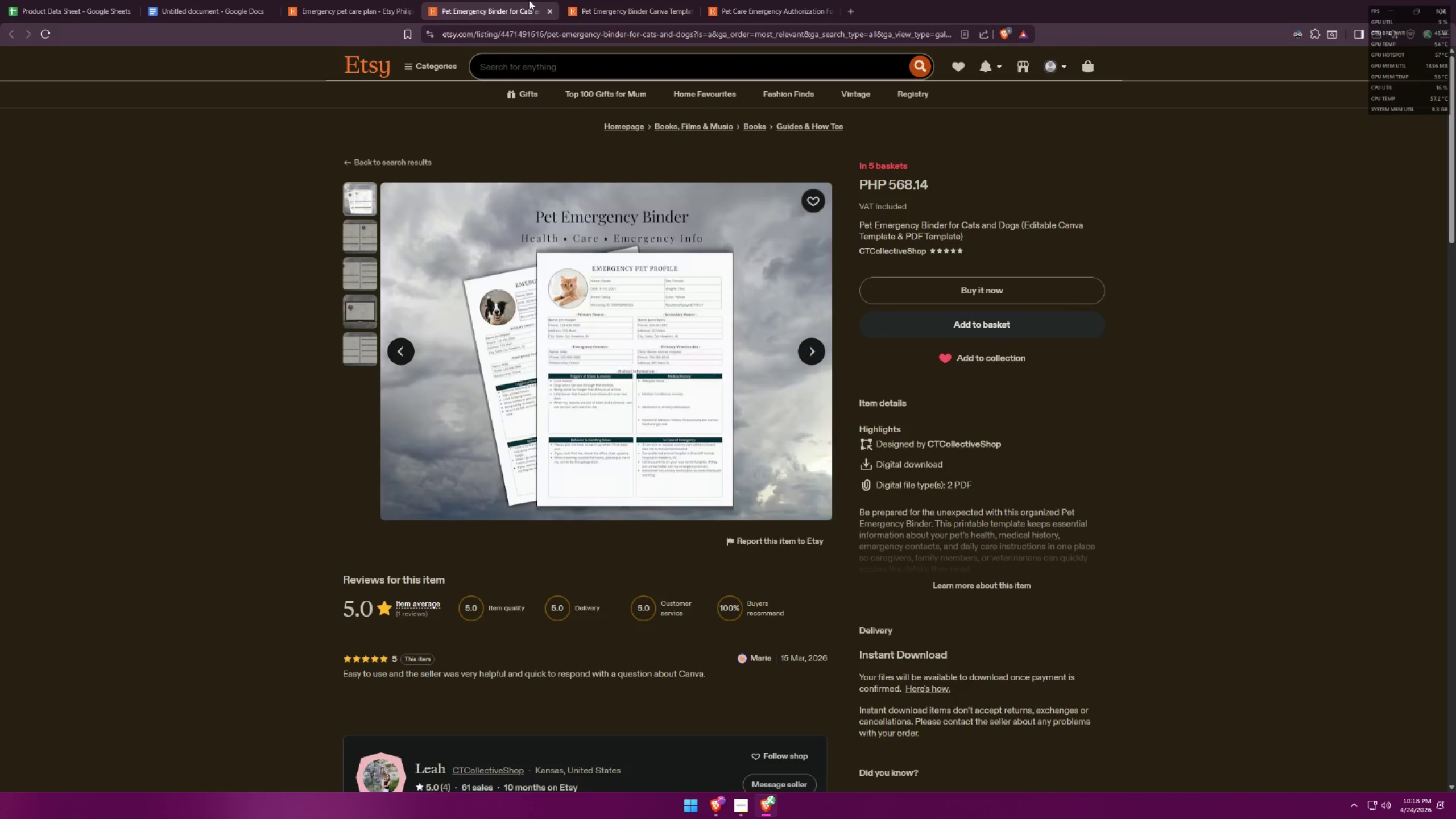 
left_click([586, 0])
 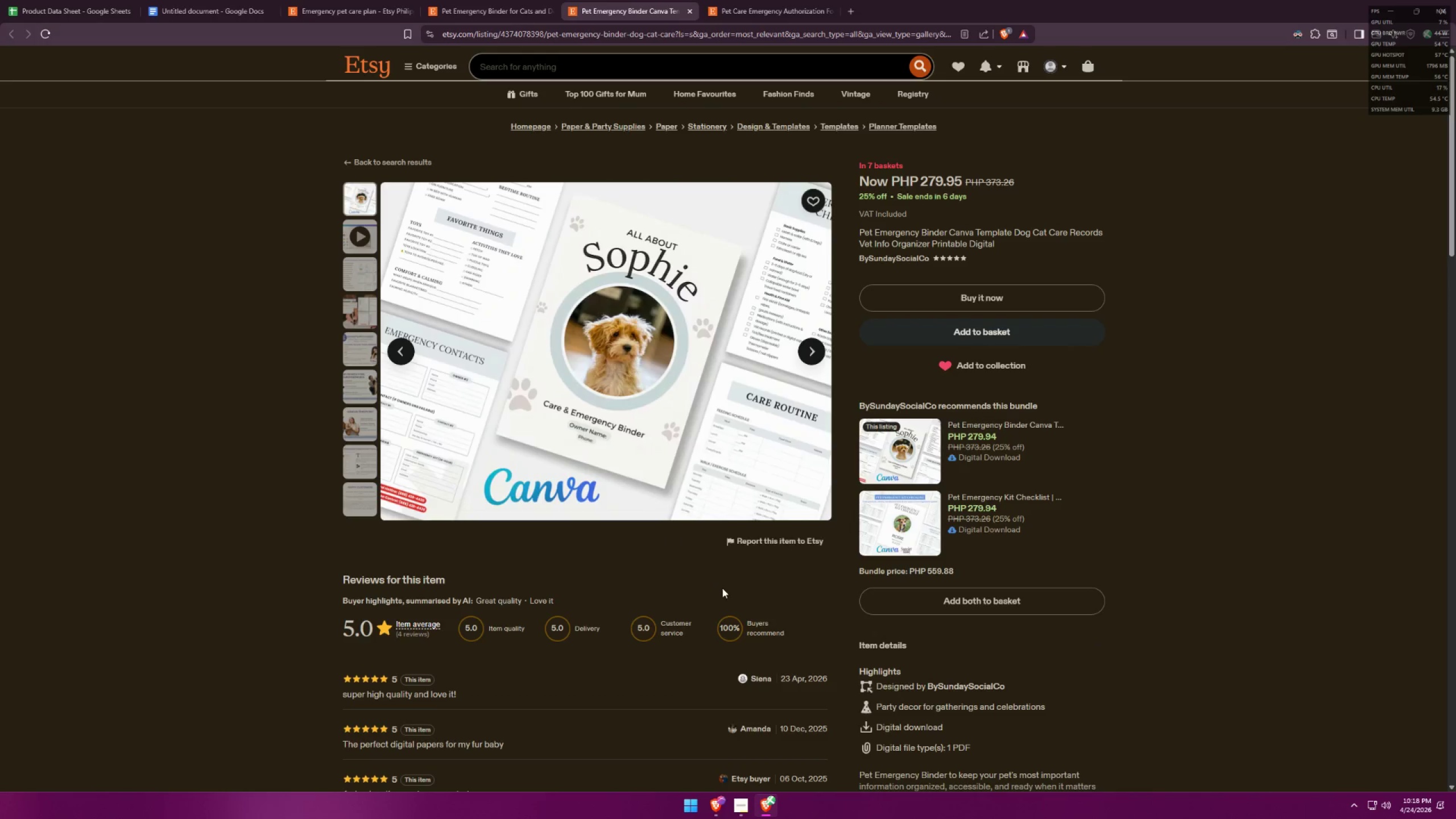 
left_click([210, 0])
 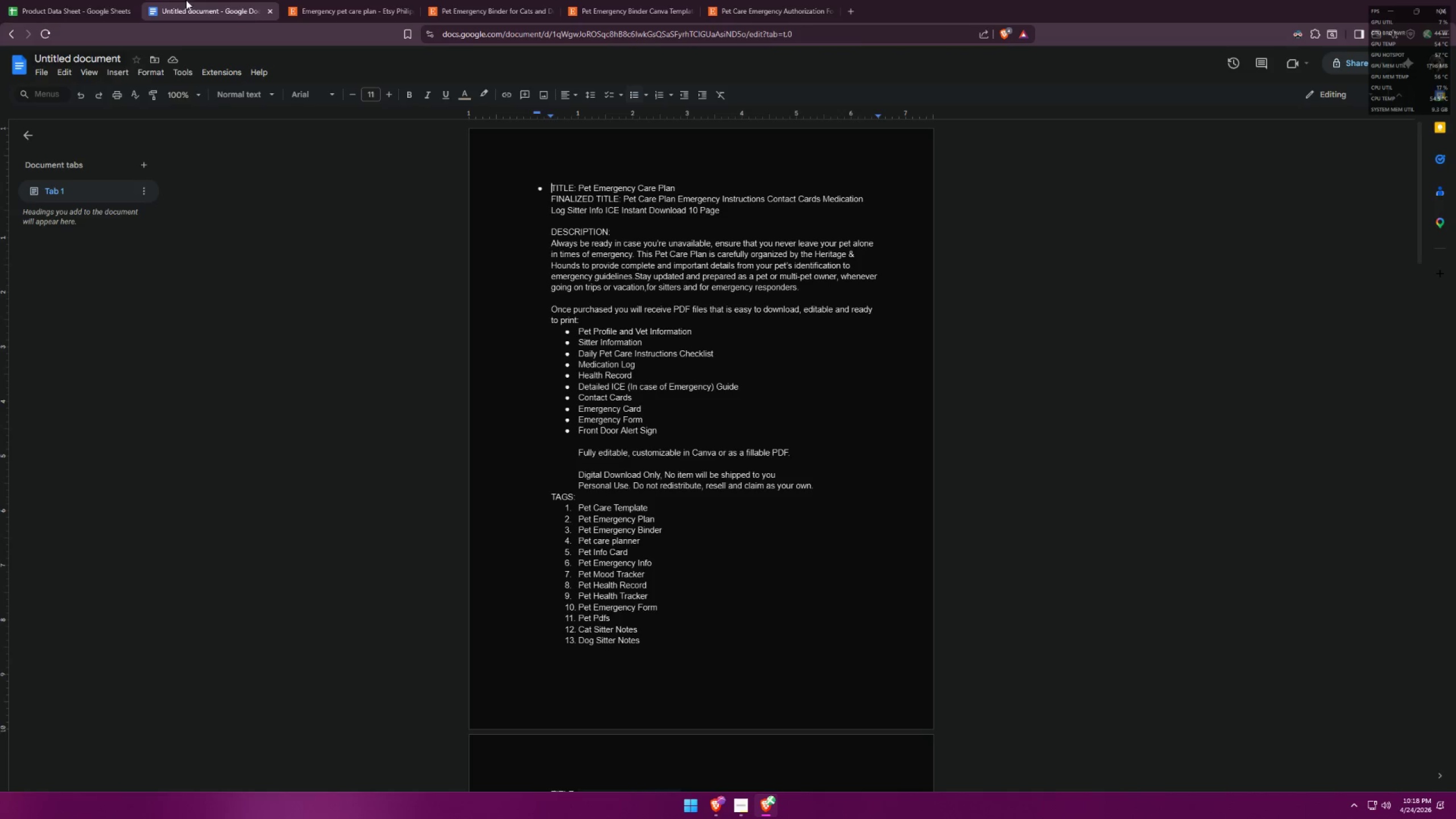 
left_click([65, 0])
 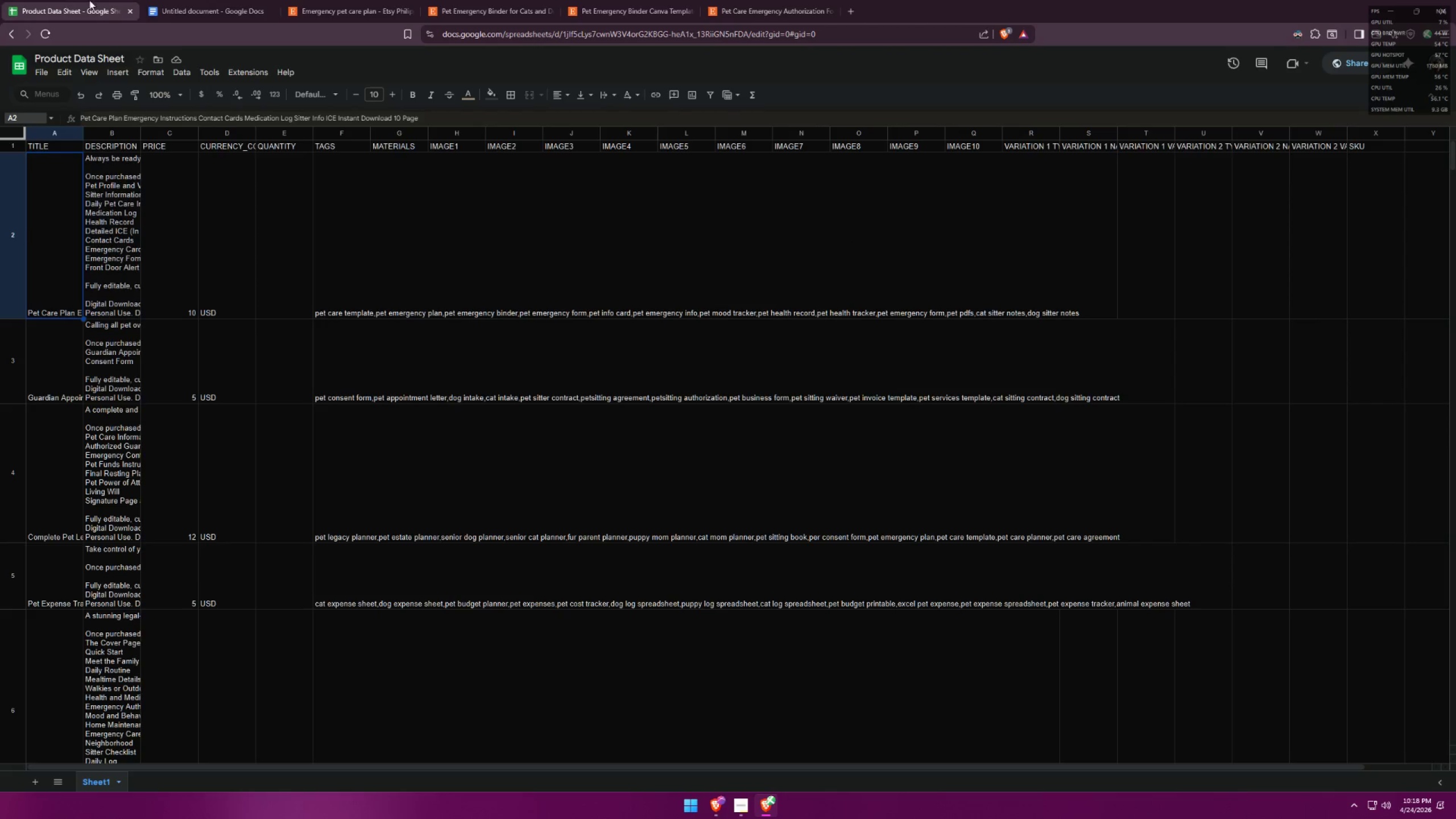 
left_click([161, 0])
 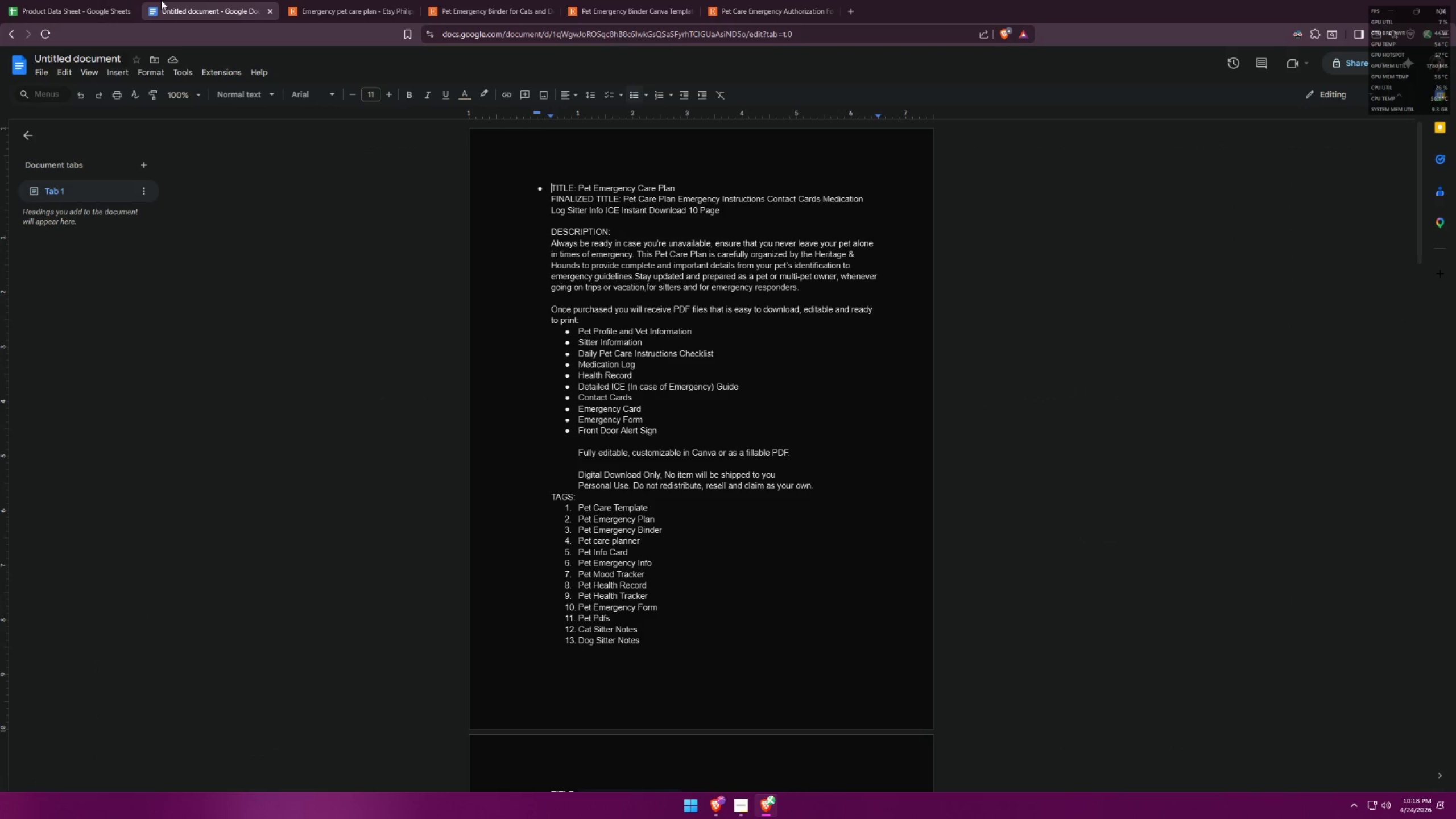 
left_click([63, 0])
 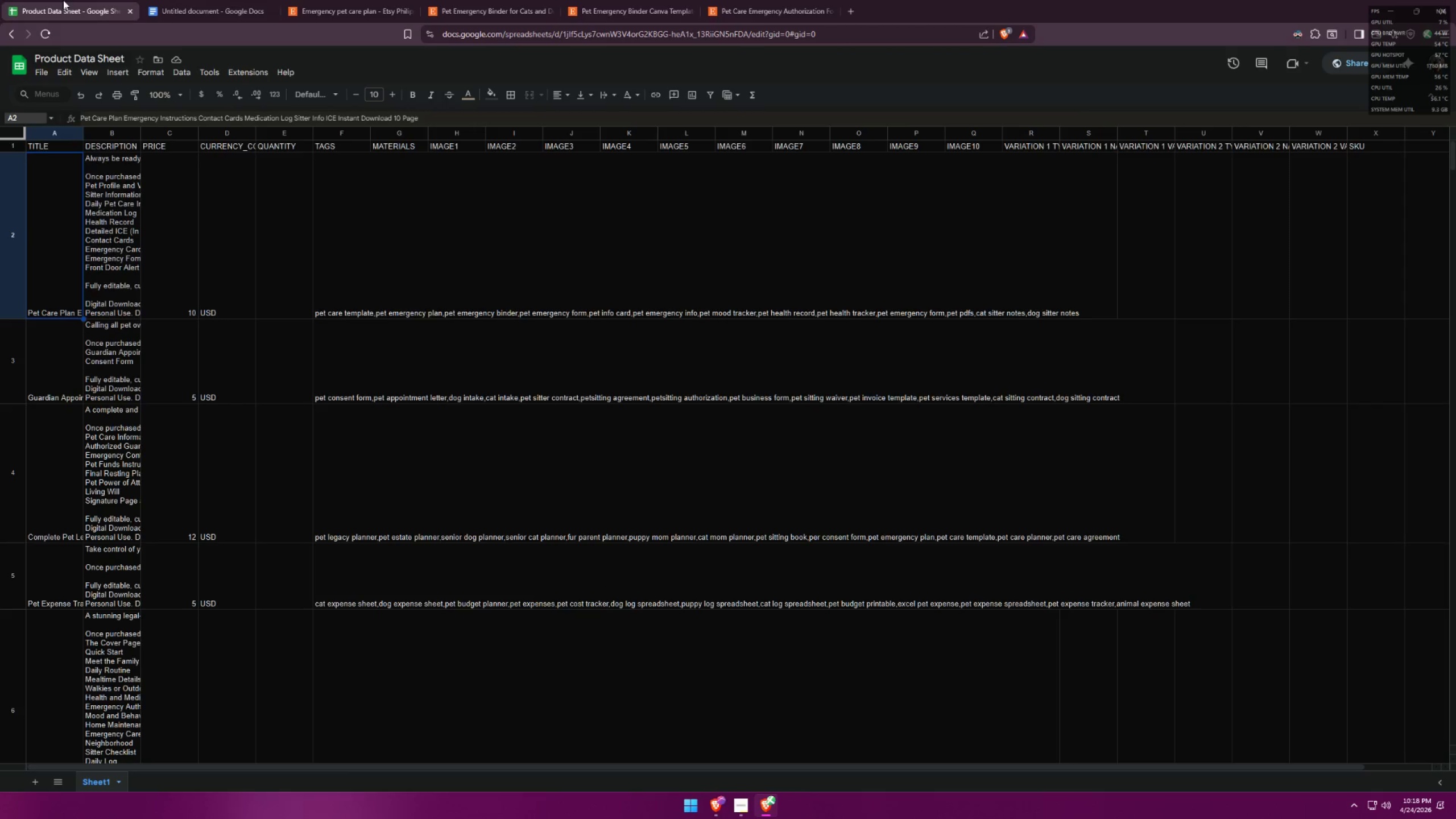 
key(Alt+AltLeft)
 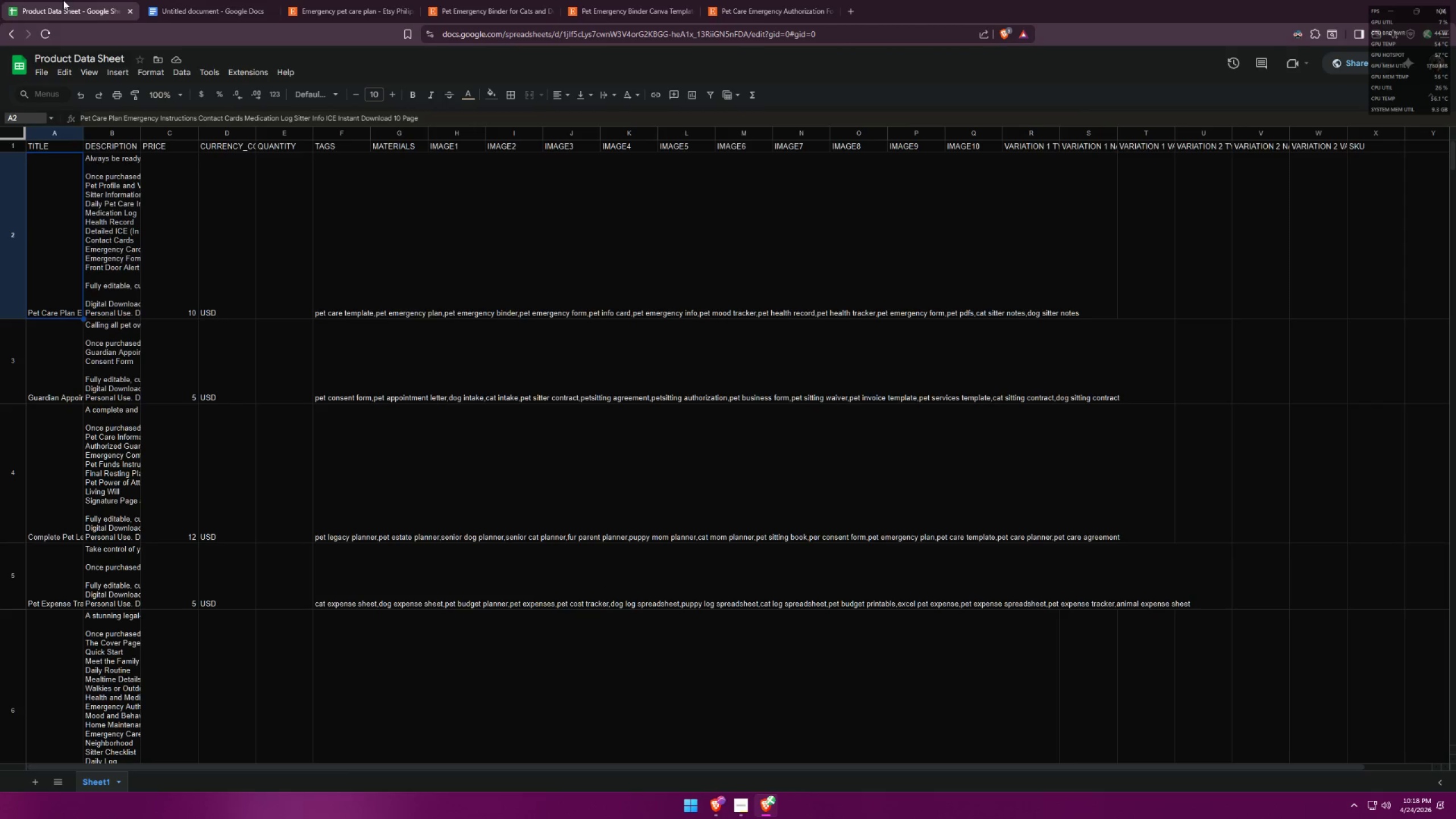 
key(Alt+Tab)